 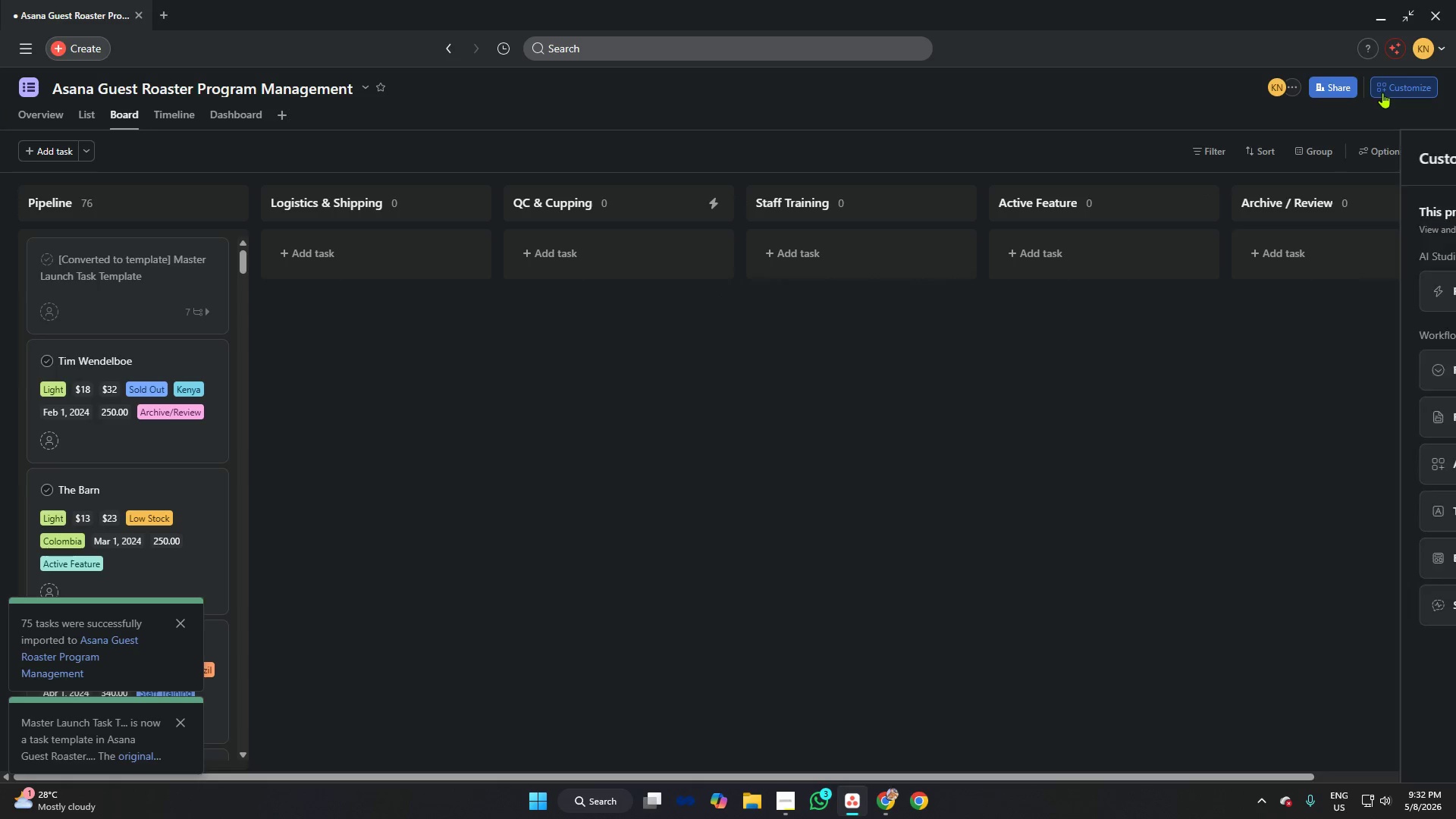 
left_click([1276, 292])
 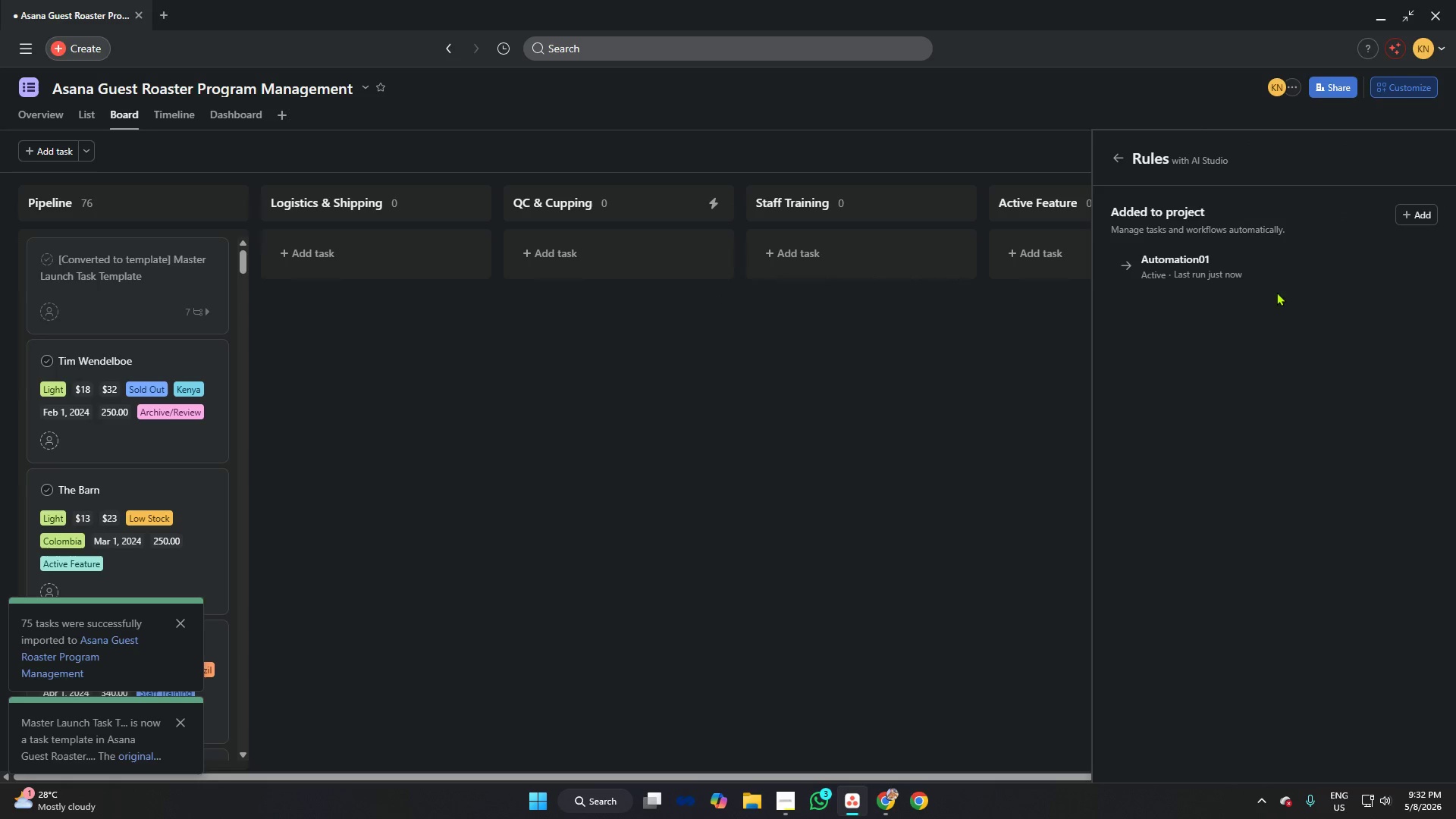 
left_click([1247, 272])
 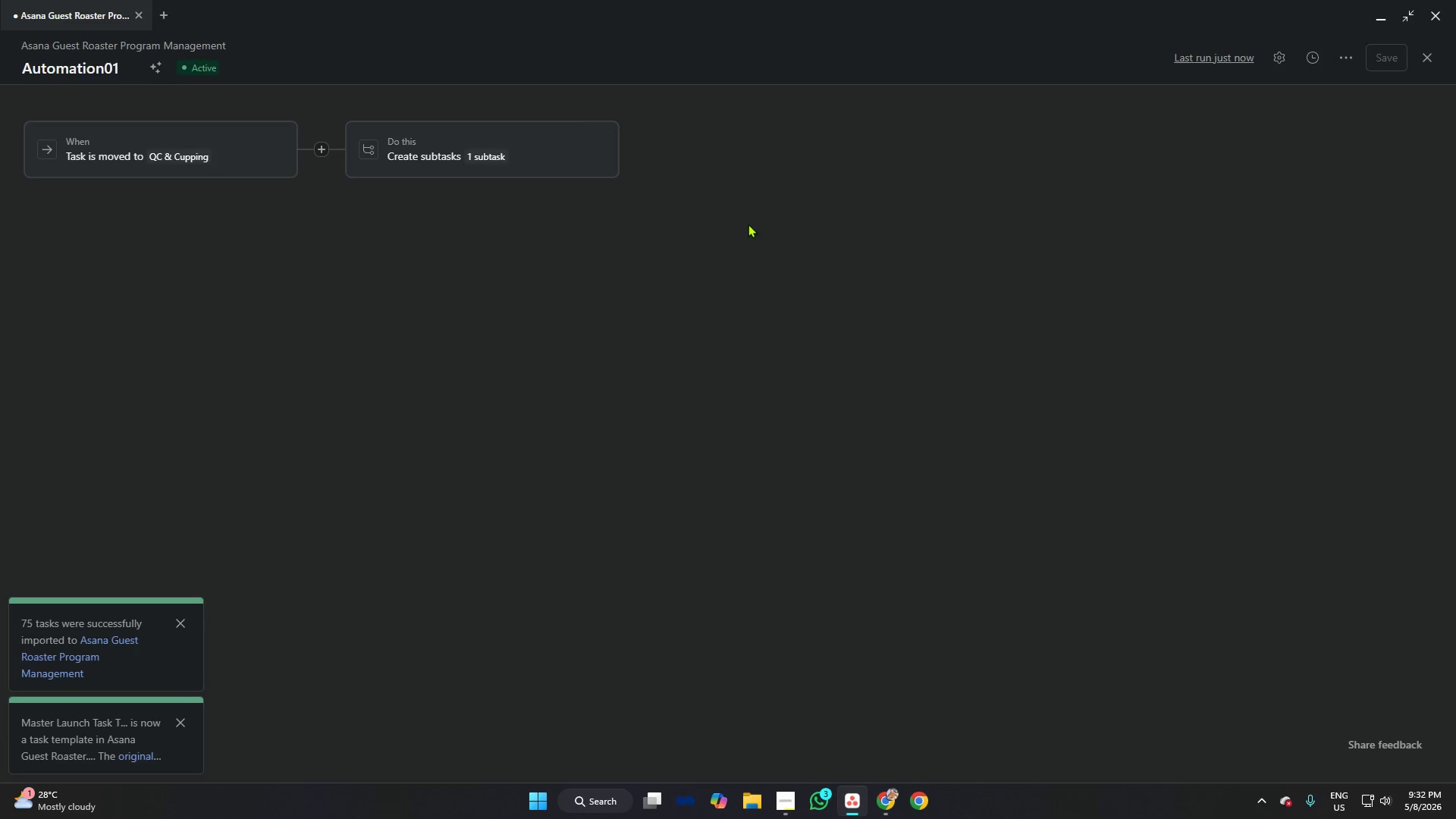 
left_click([458, 141])
 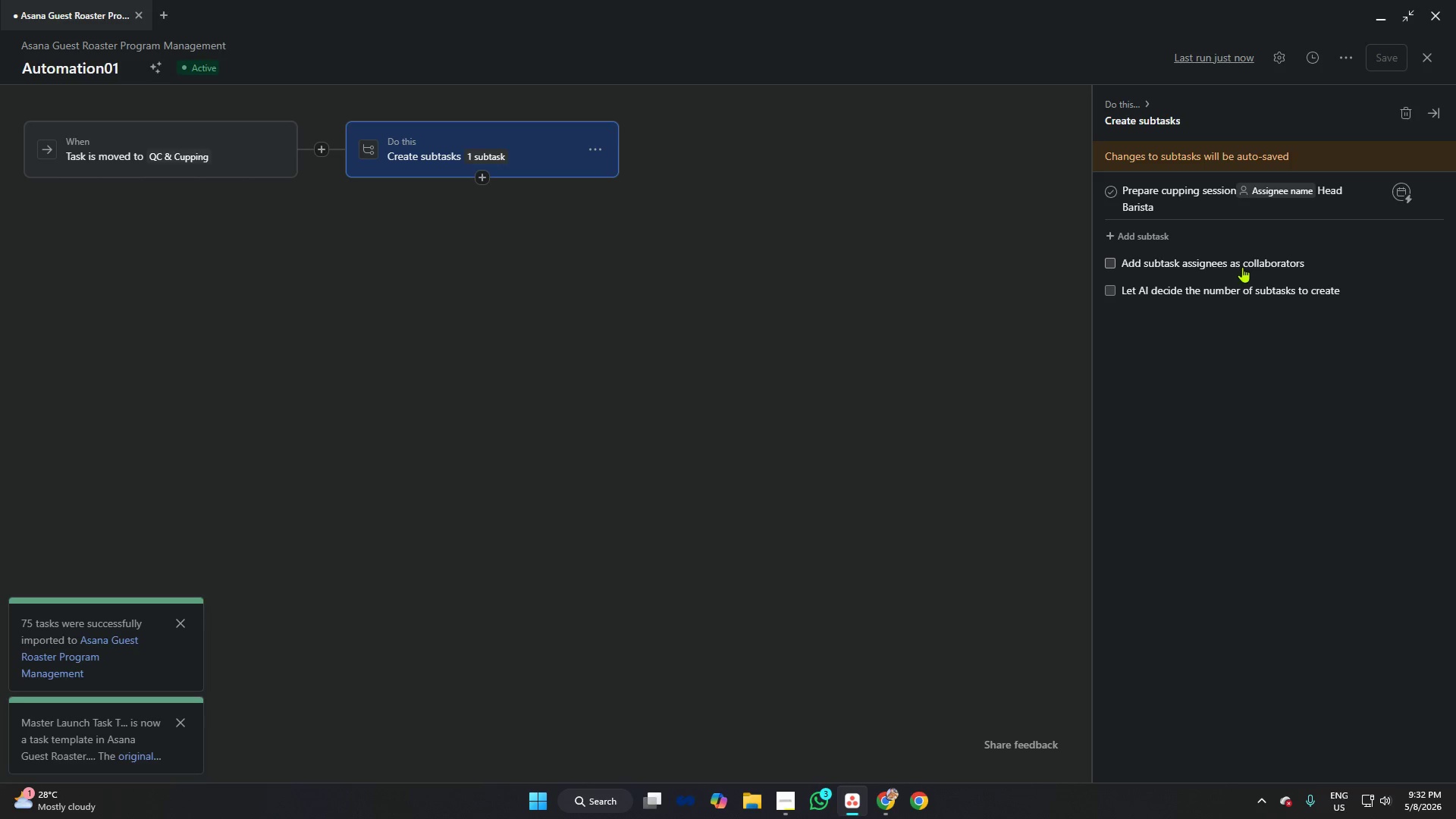 
wait(7.53)
 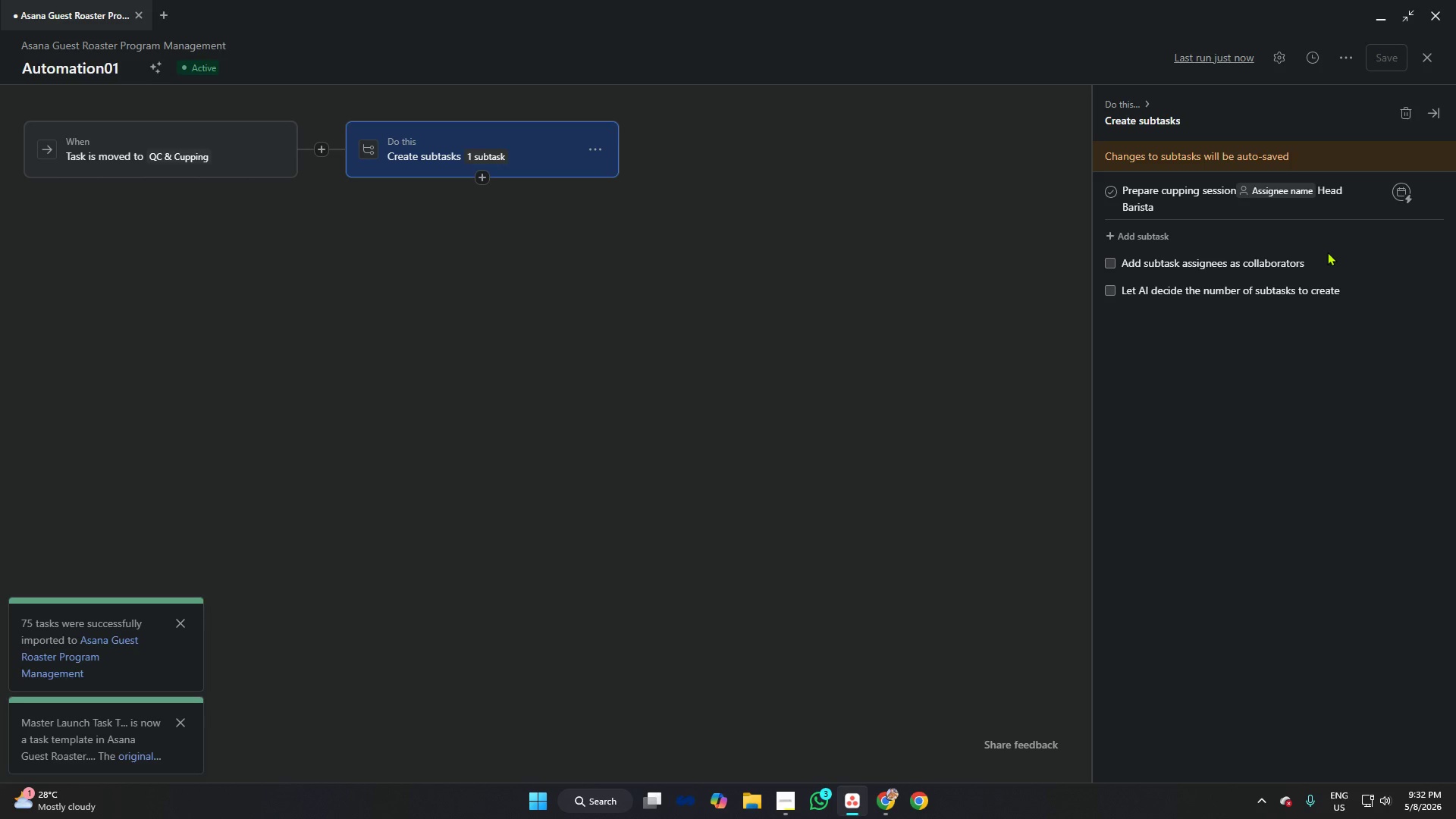 
left_click([1262, 210])
 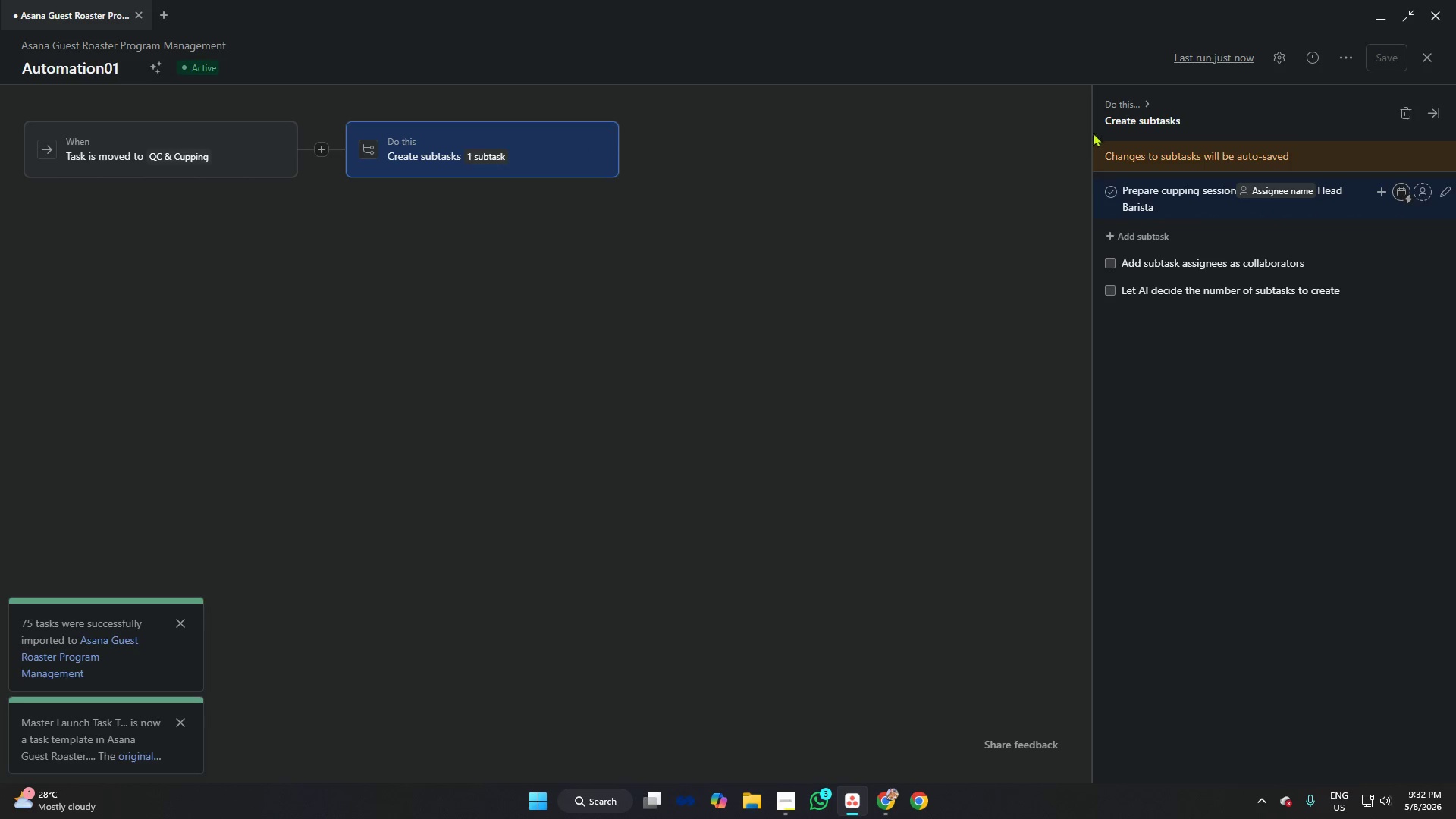 
left_click([1160, 229])
 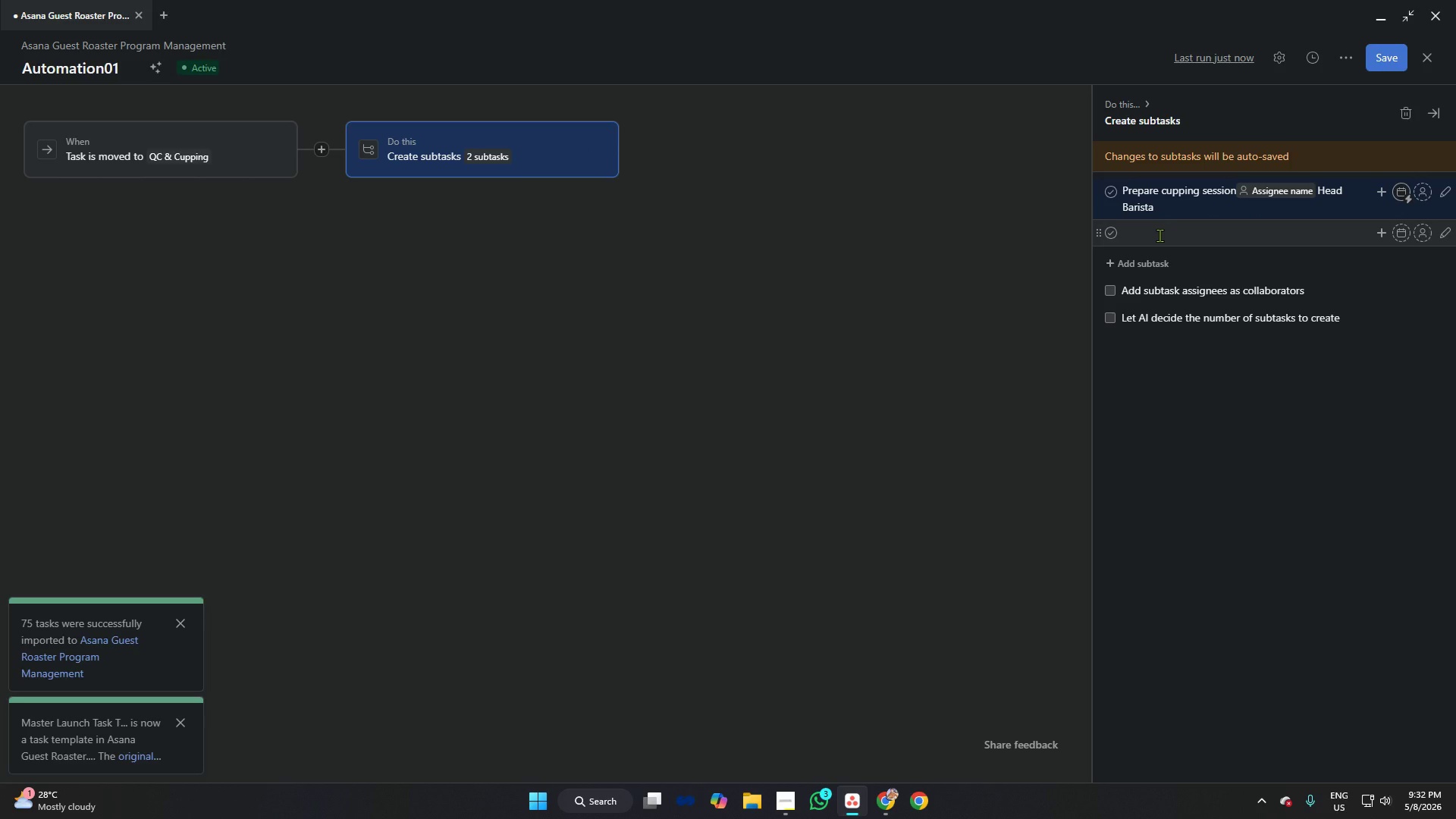 
left_click([1159, 235])
 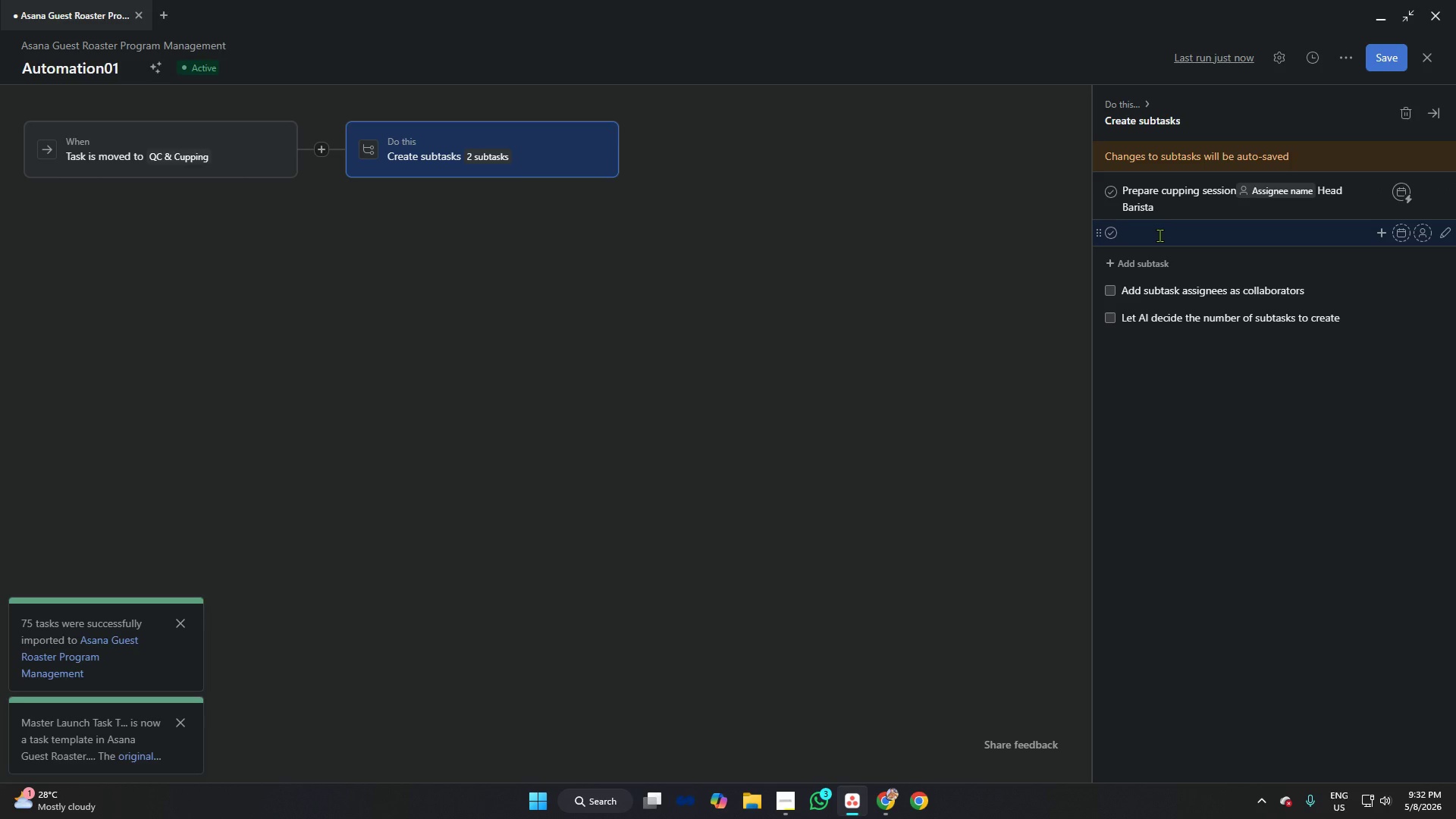 
type(Assigned tp )
key(Backspace)
key(Backspace)
type(o Head V)
key(Backspace)
type(Barista)
 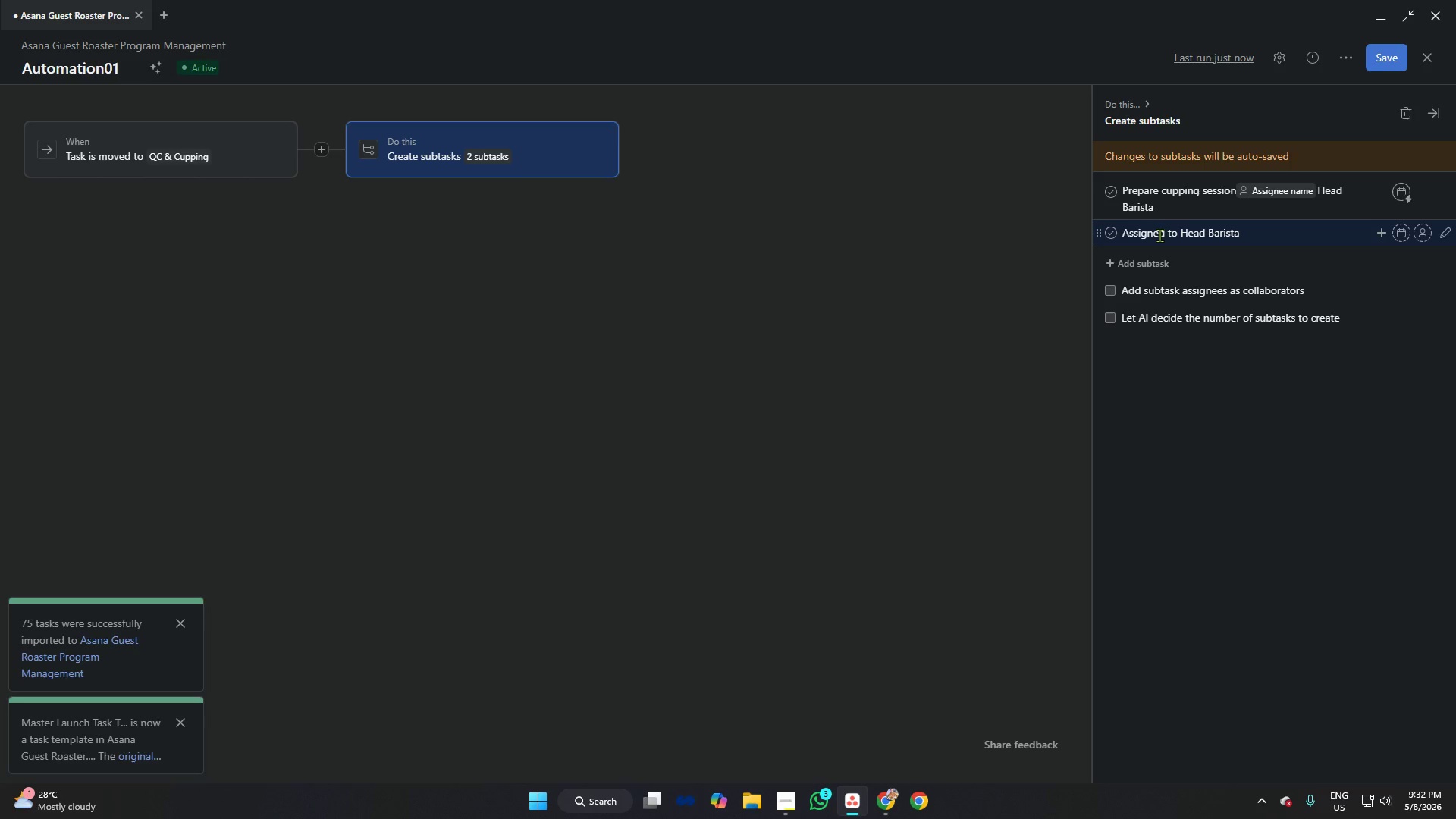 
key(Alt+AltLeft)
 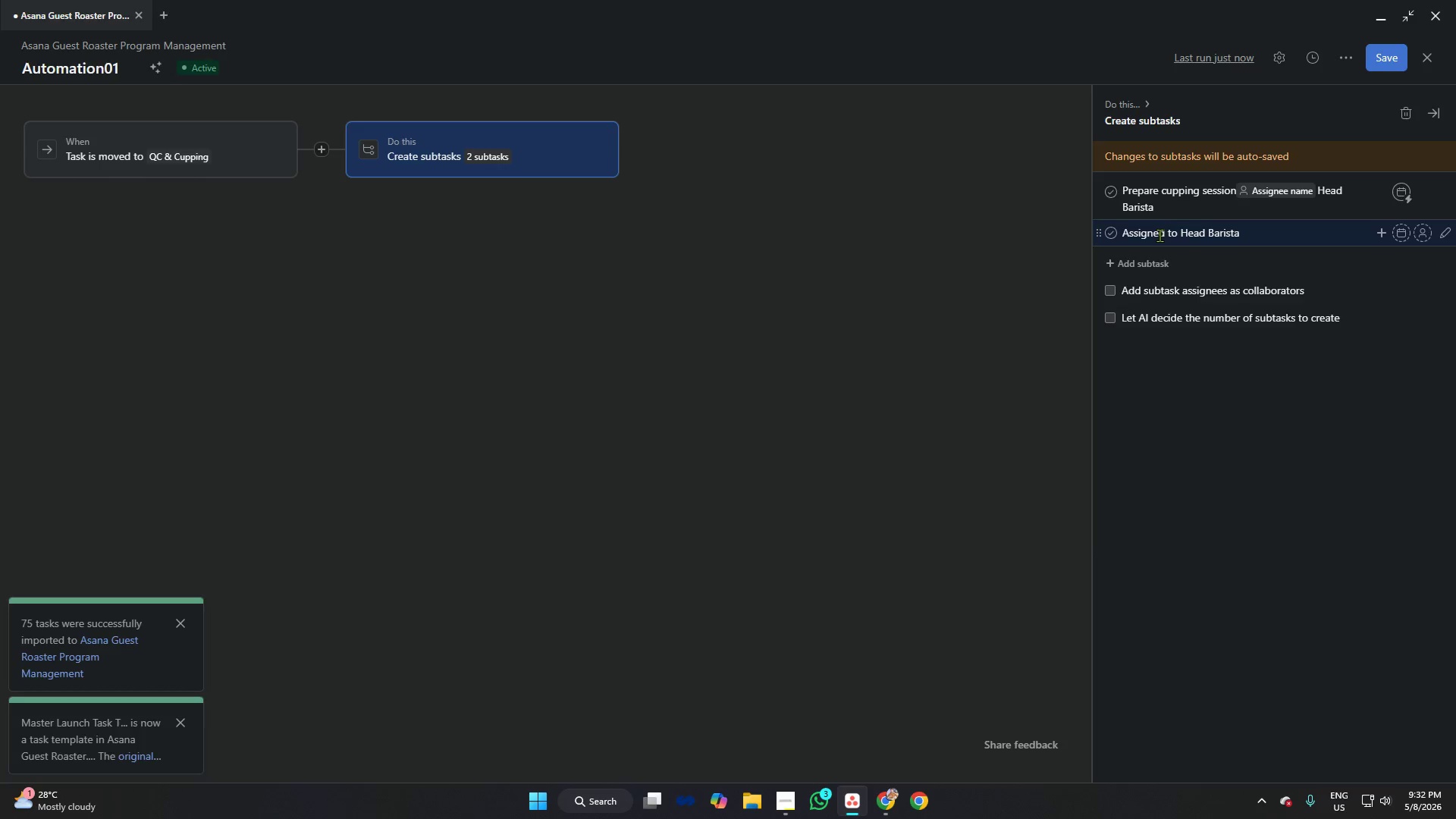 
key(Alt+Tab)